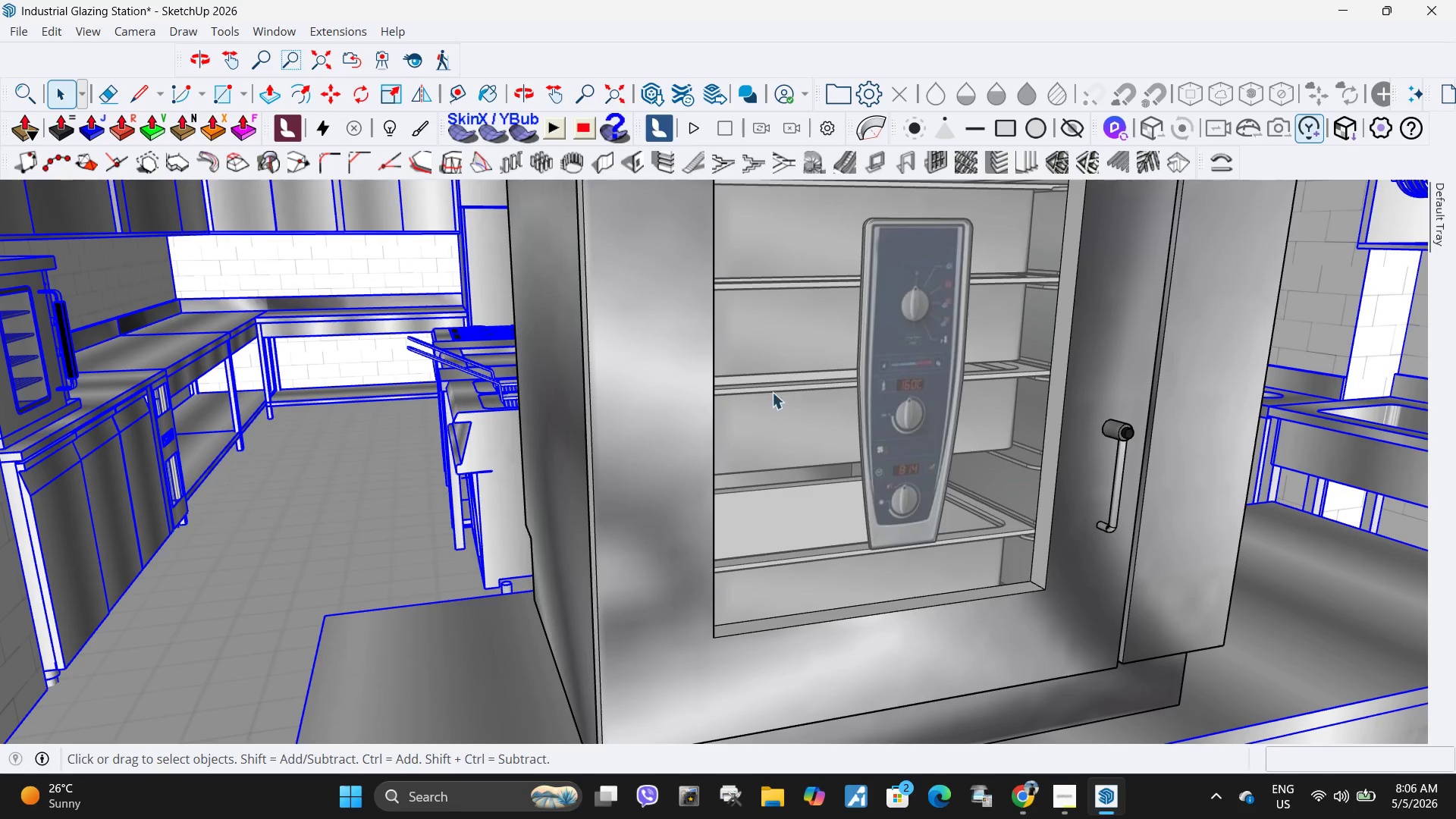 
key(Escape)
 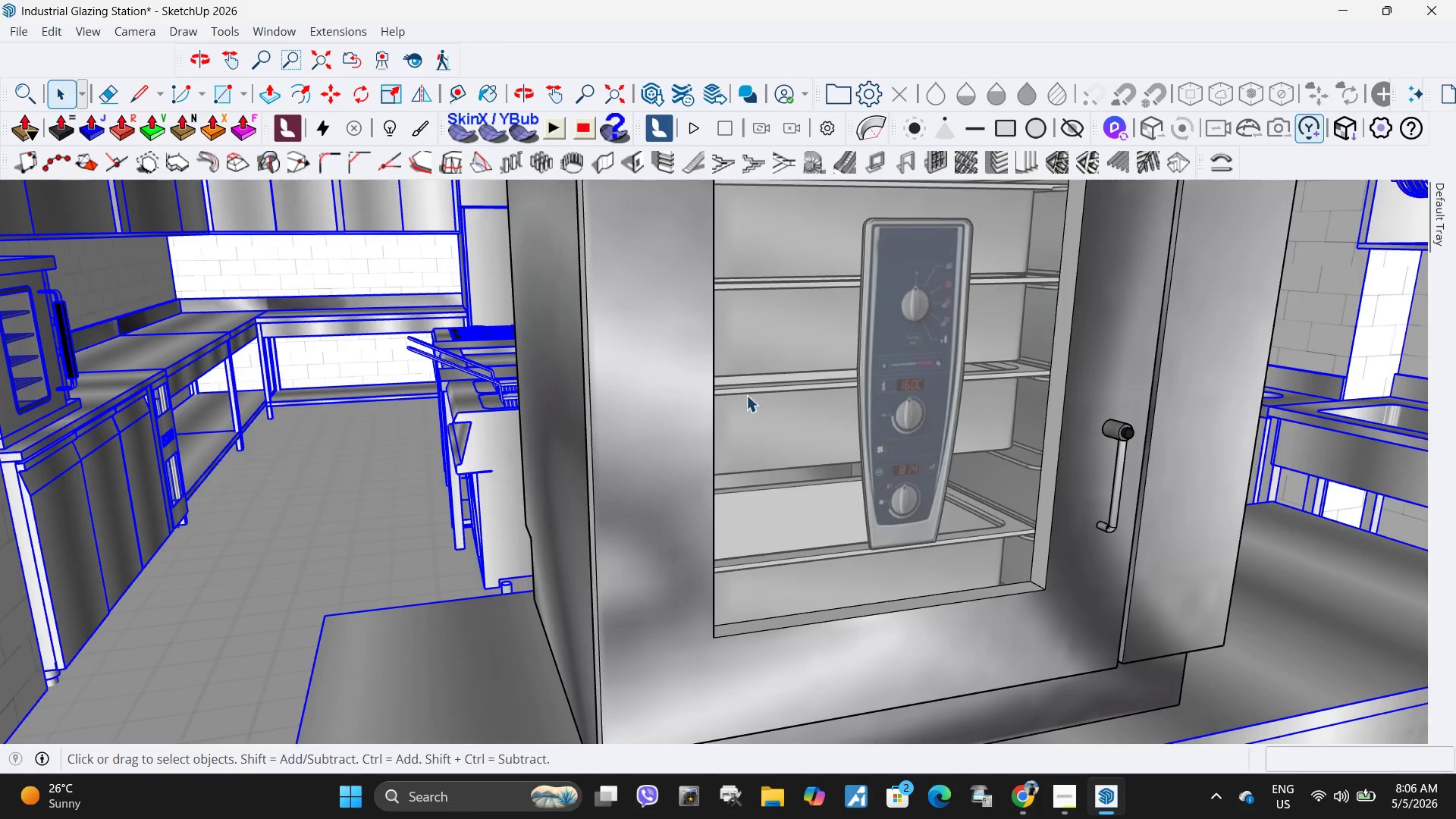 
key(Space)
 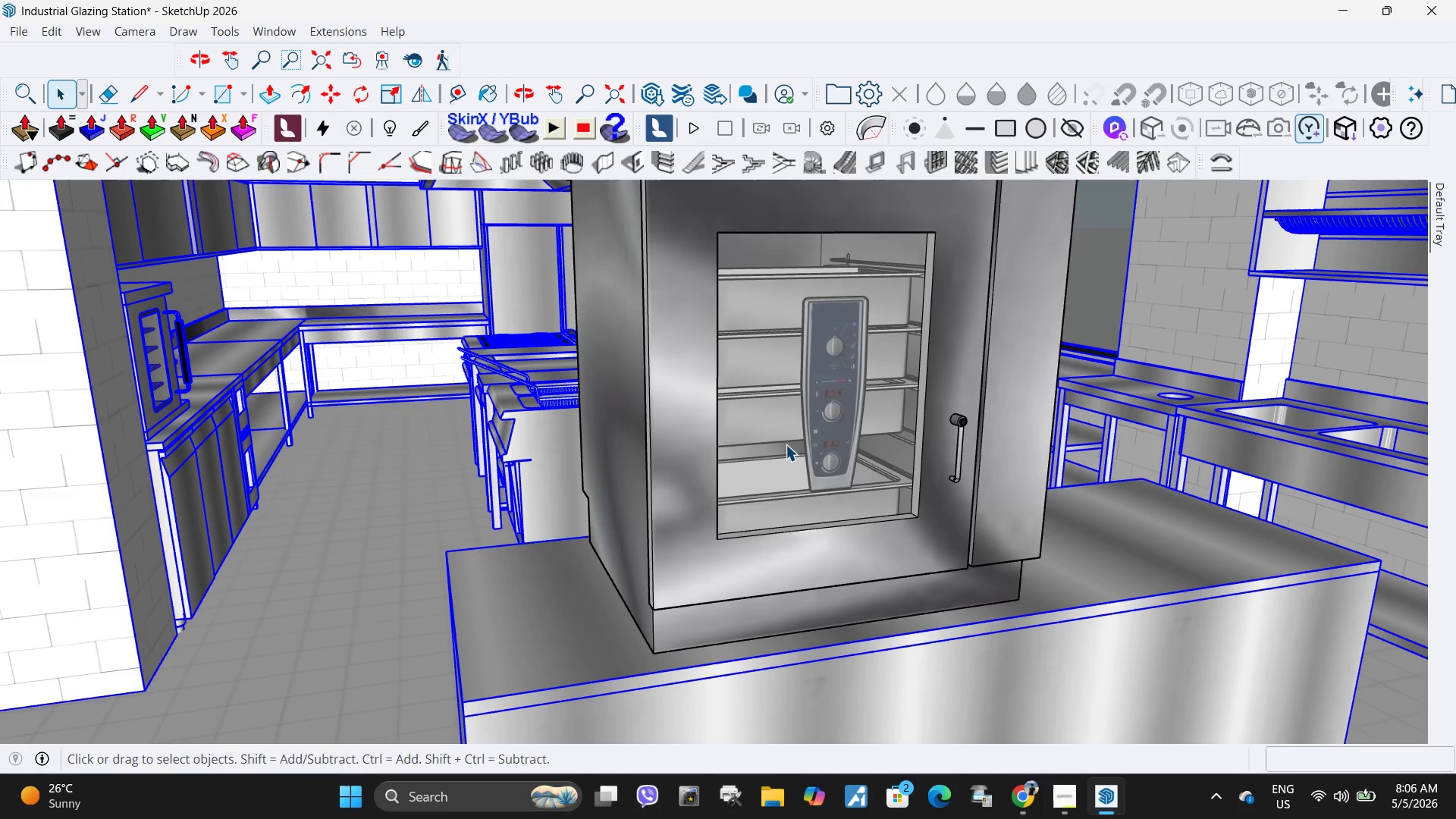 
key(Escape)
 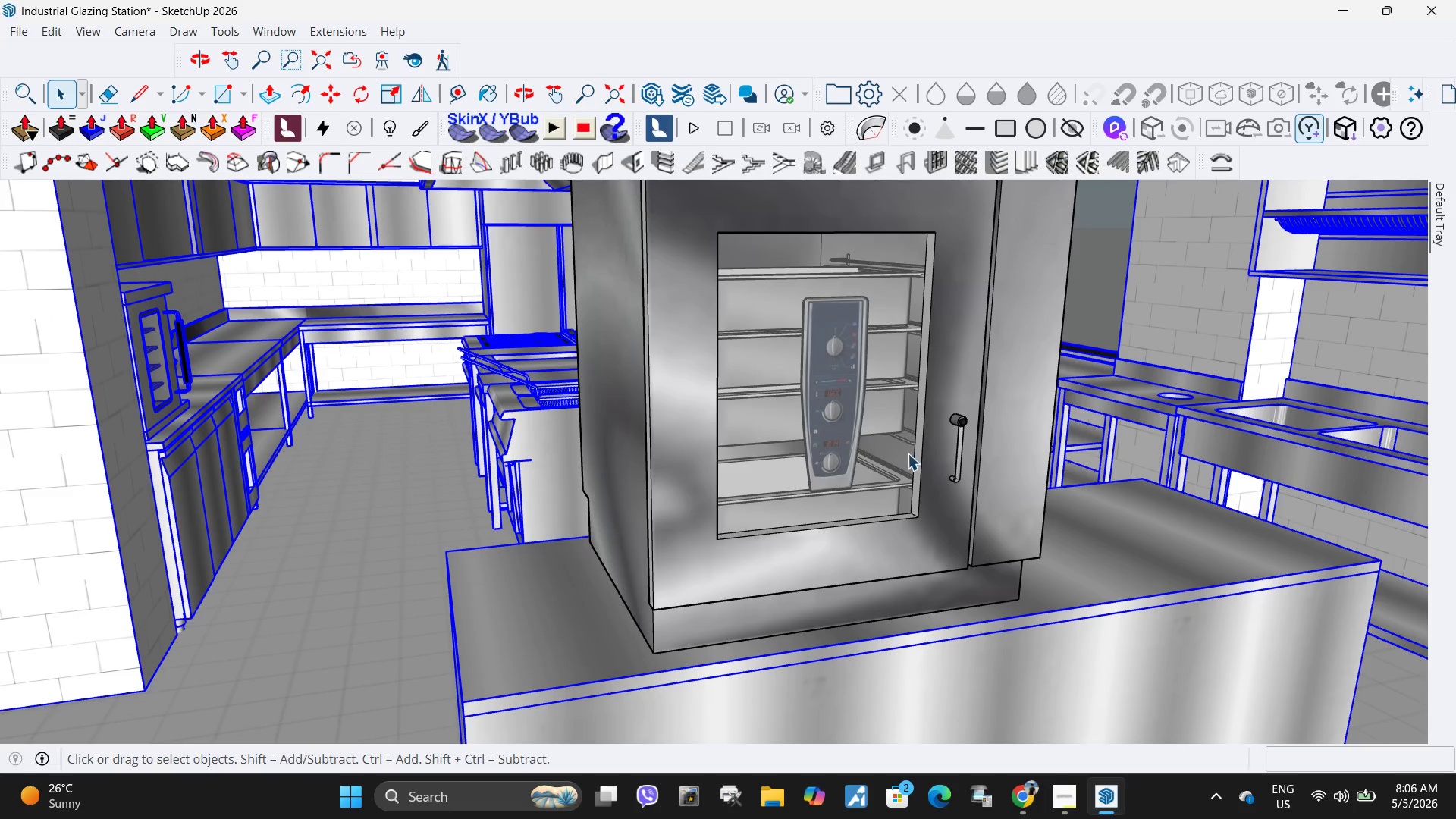 
scroll: coordinate [717, 406], scroll_direction: down, amount: 6.0
 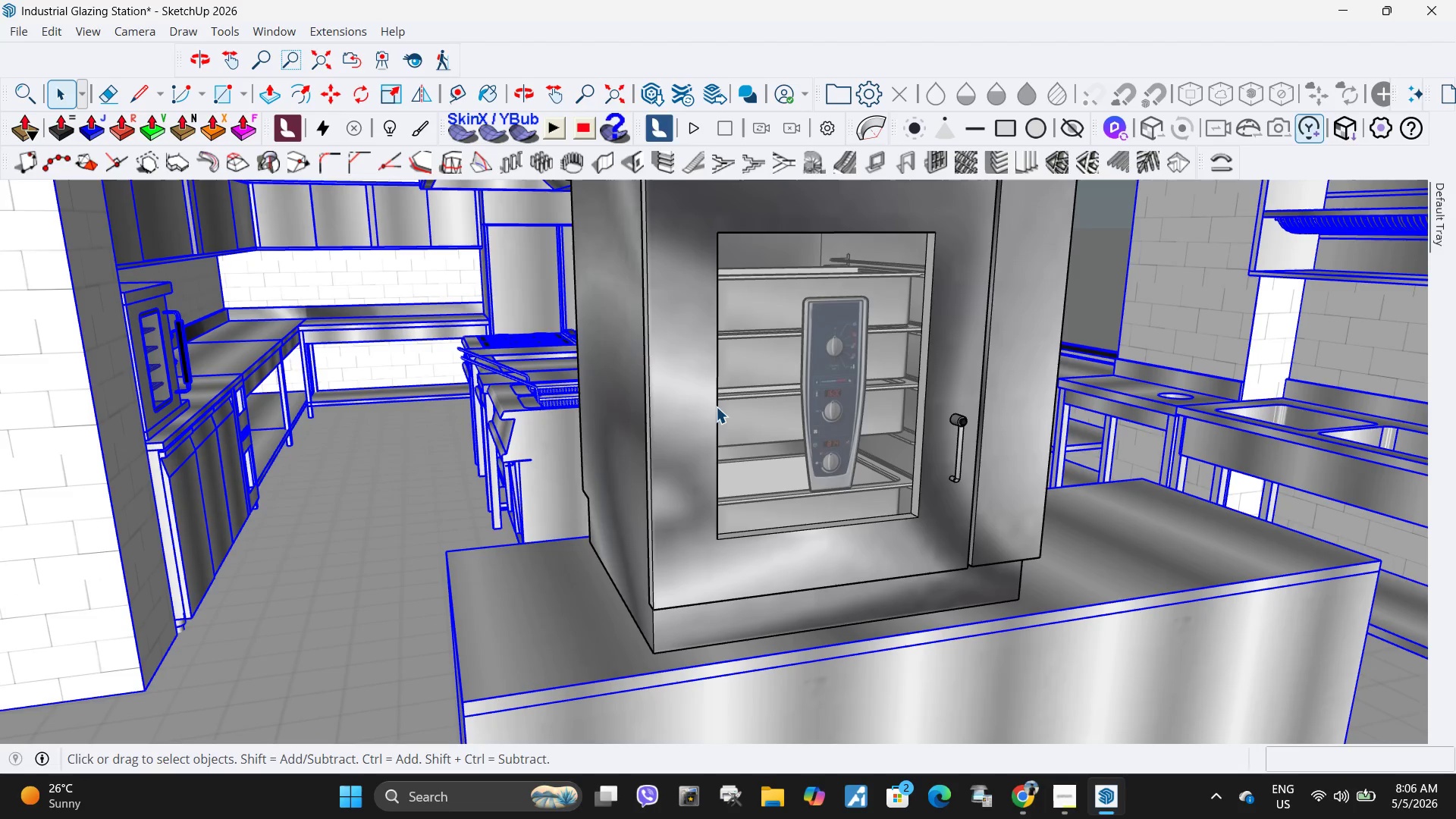 
key(Escape)
 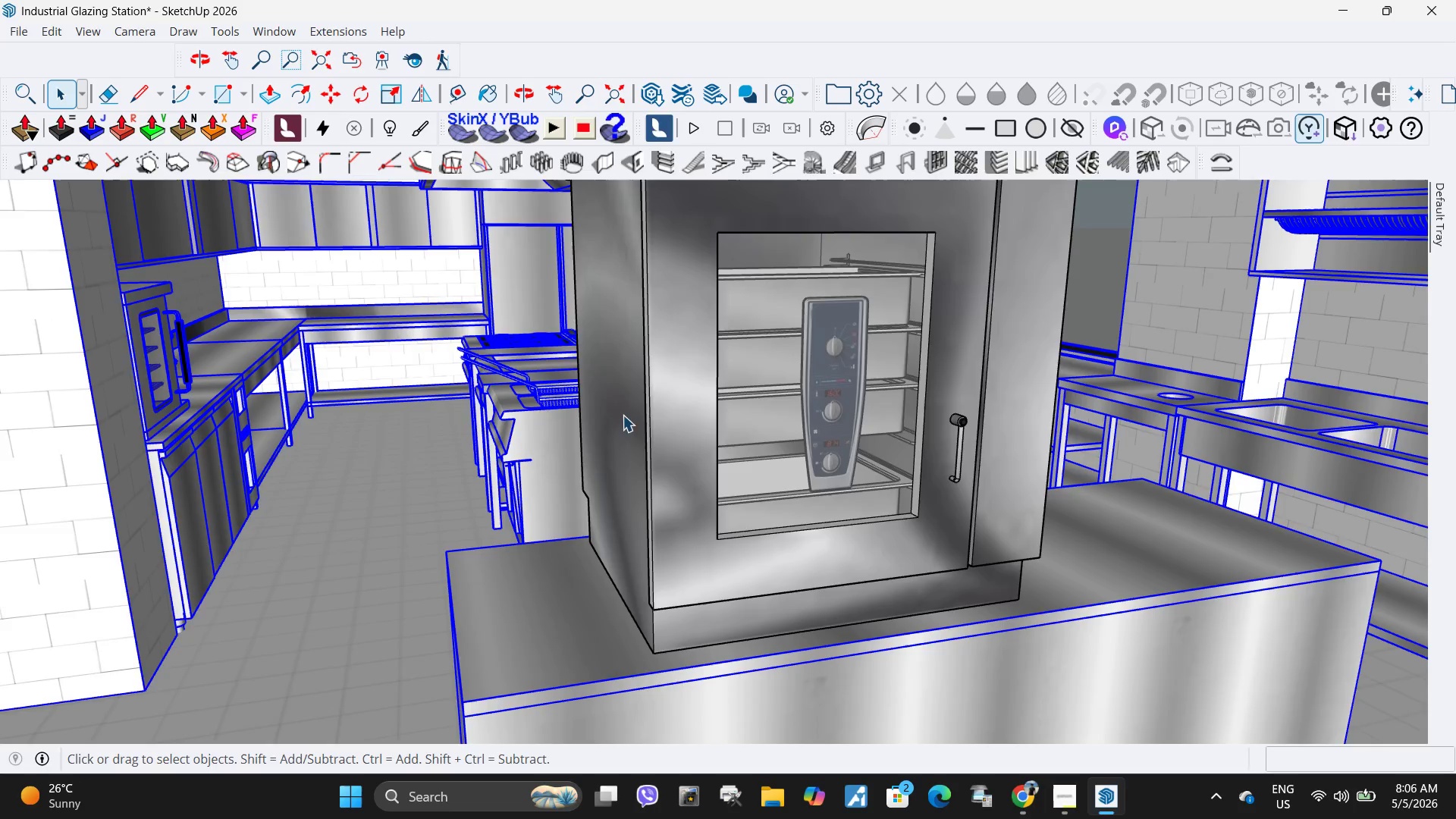 
scroll: coordinate [621, 422], scroll_direction: down, amount: 5.0
 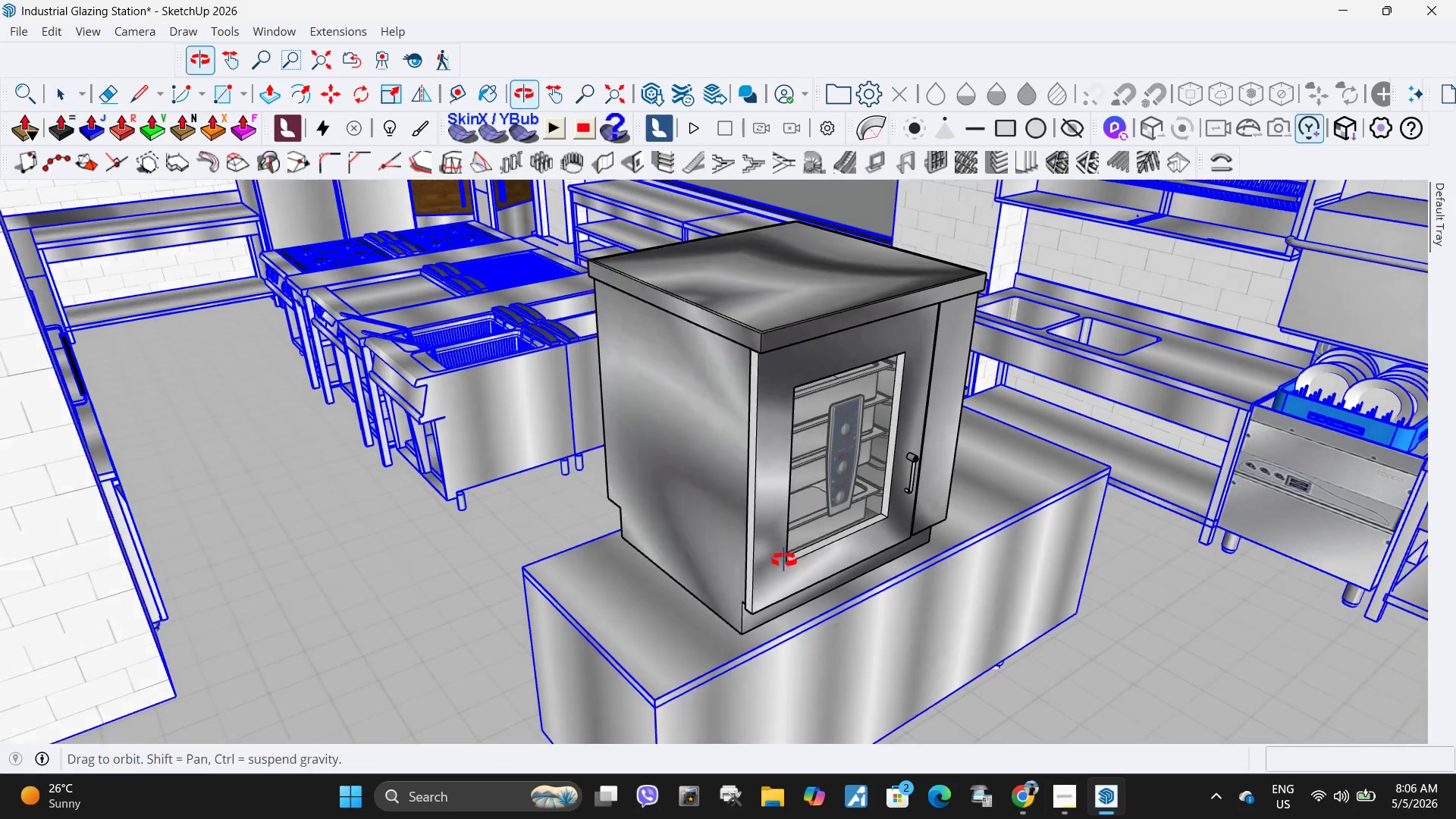 
key(Space)
 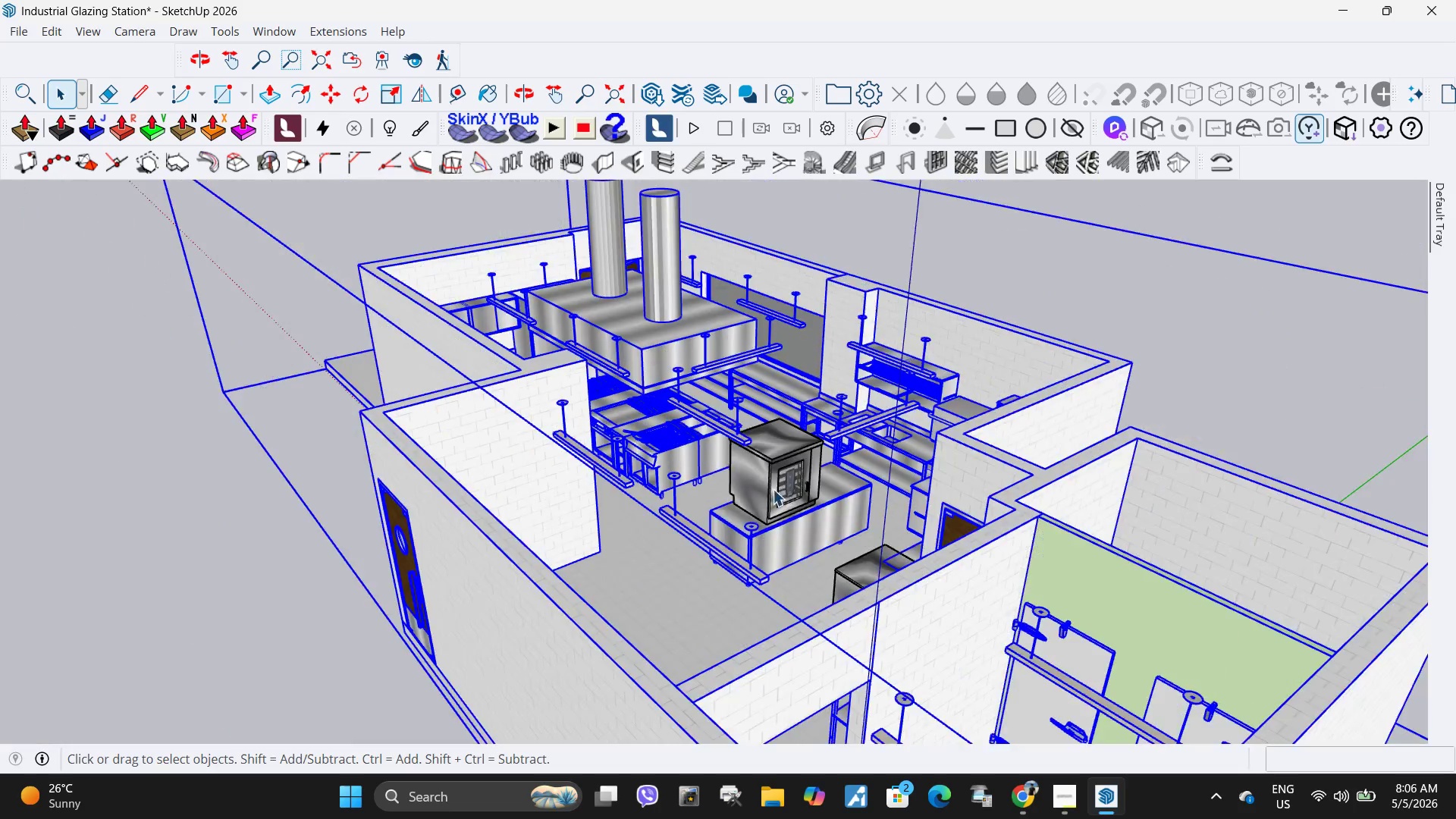 
key(Escape)
 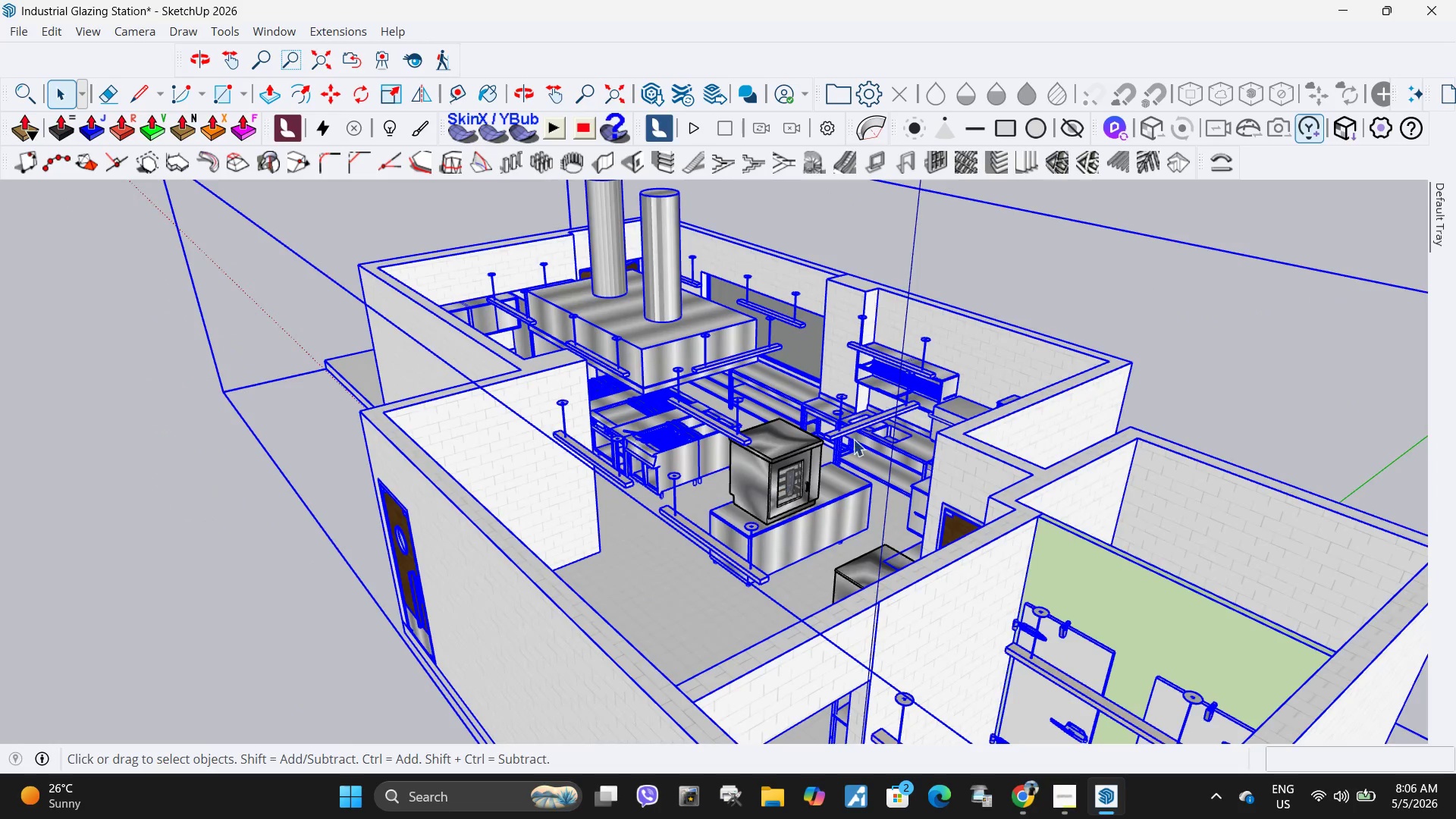 
key(Escape)
 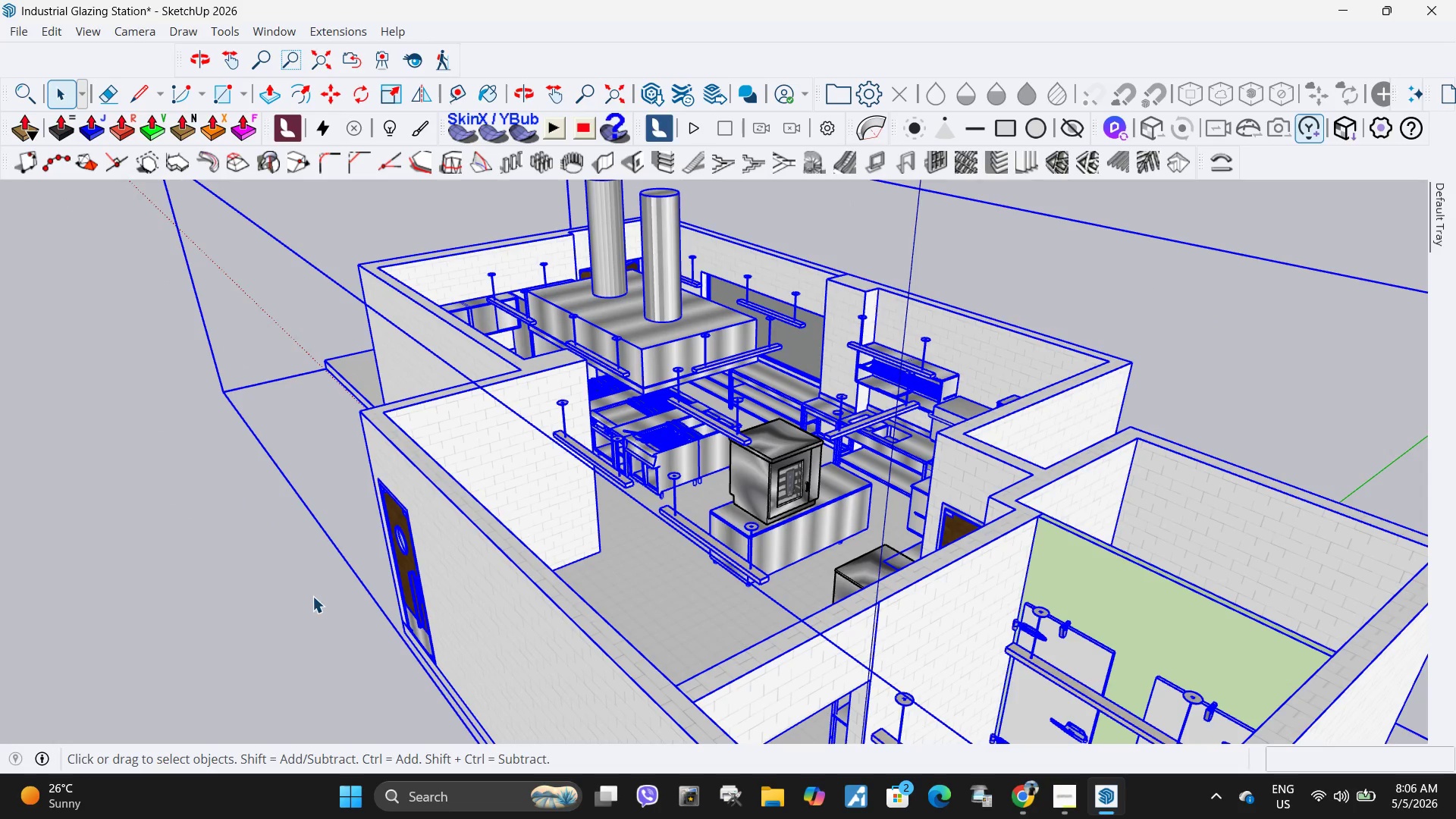 
scroll: coordinate [776, 490], scroll_direction: down, amount: 19.0
 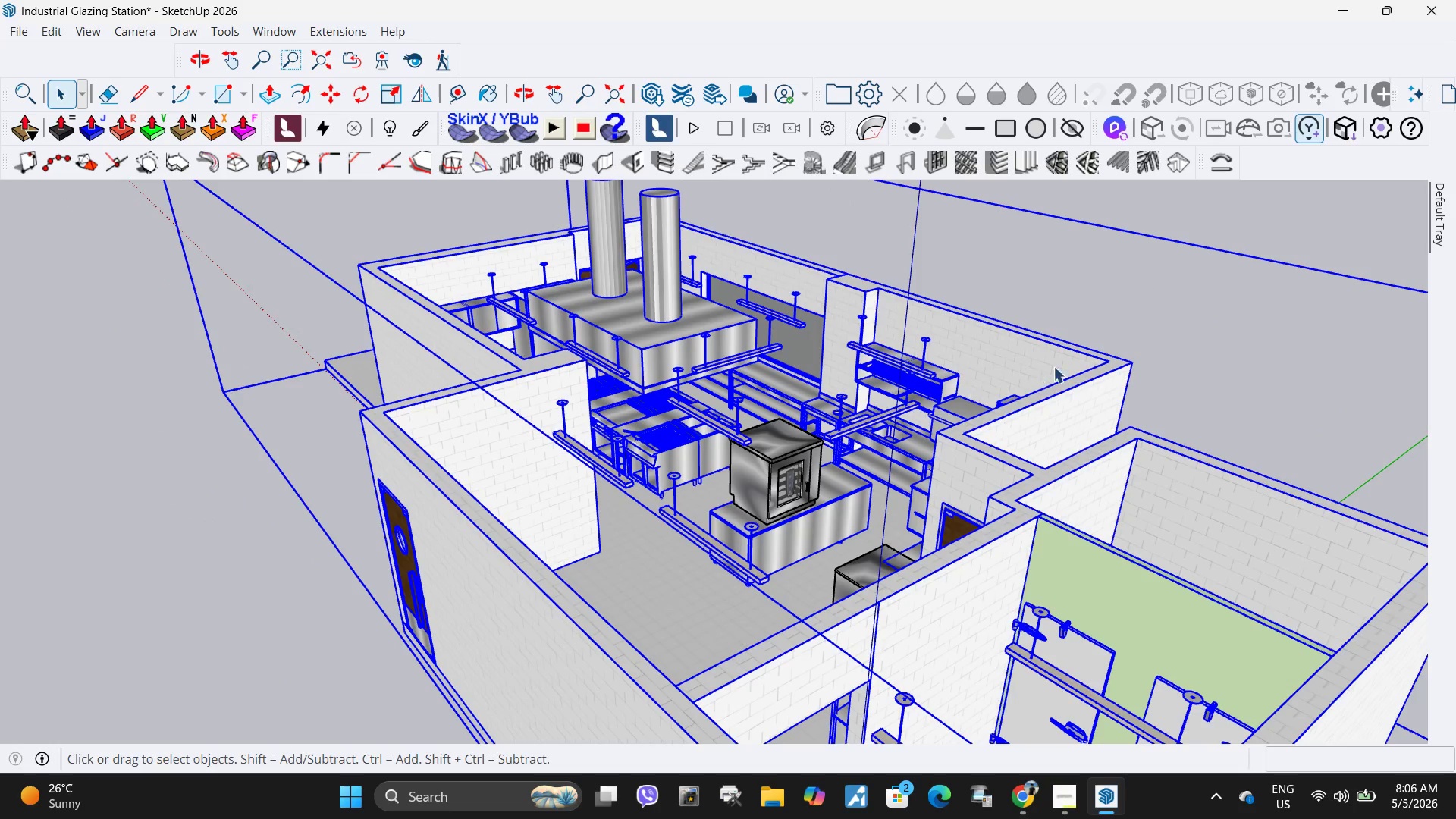 
double_click([294, 610])
 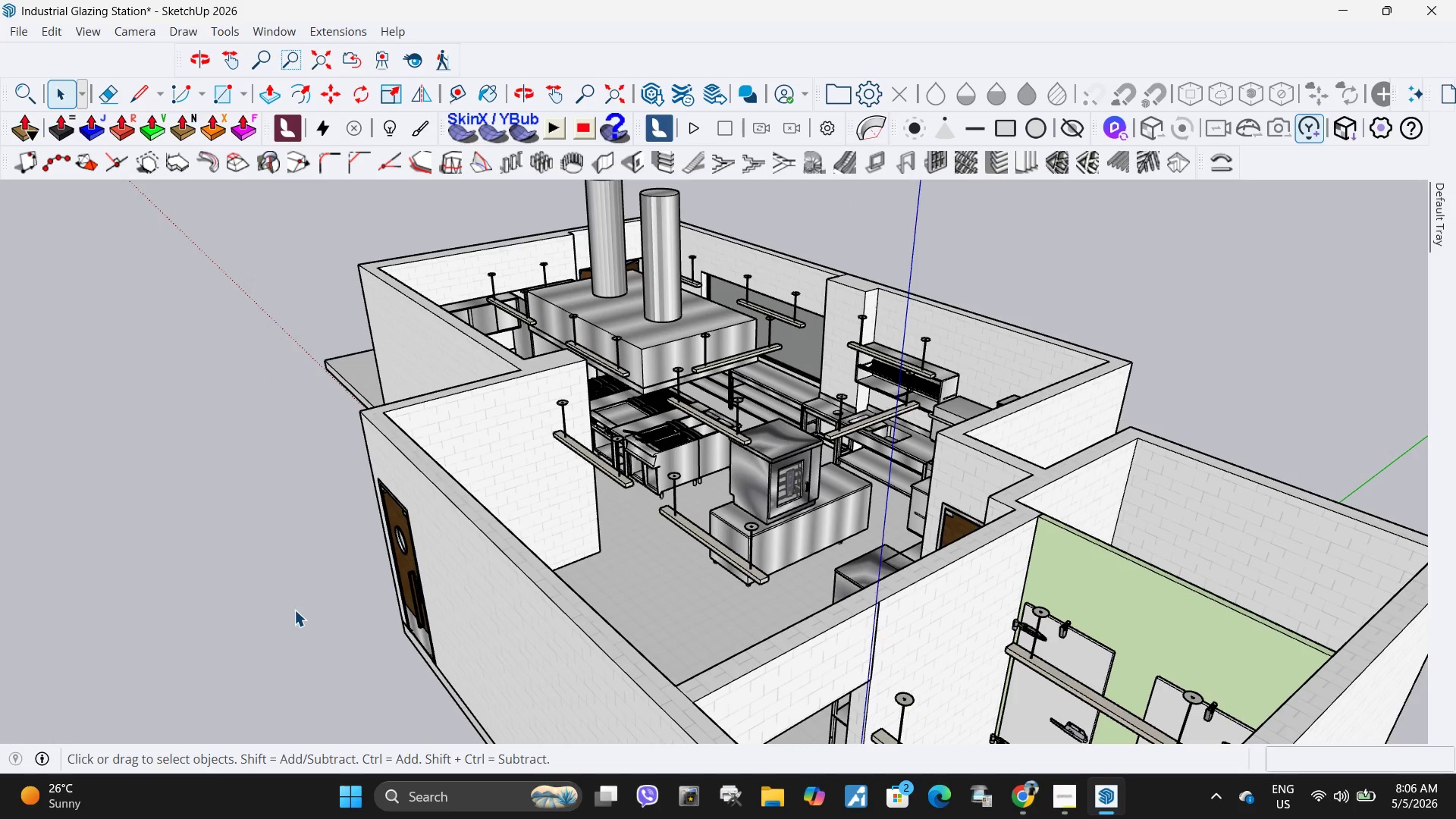 
triple_click([294, 610])
 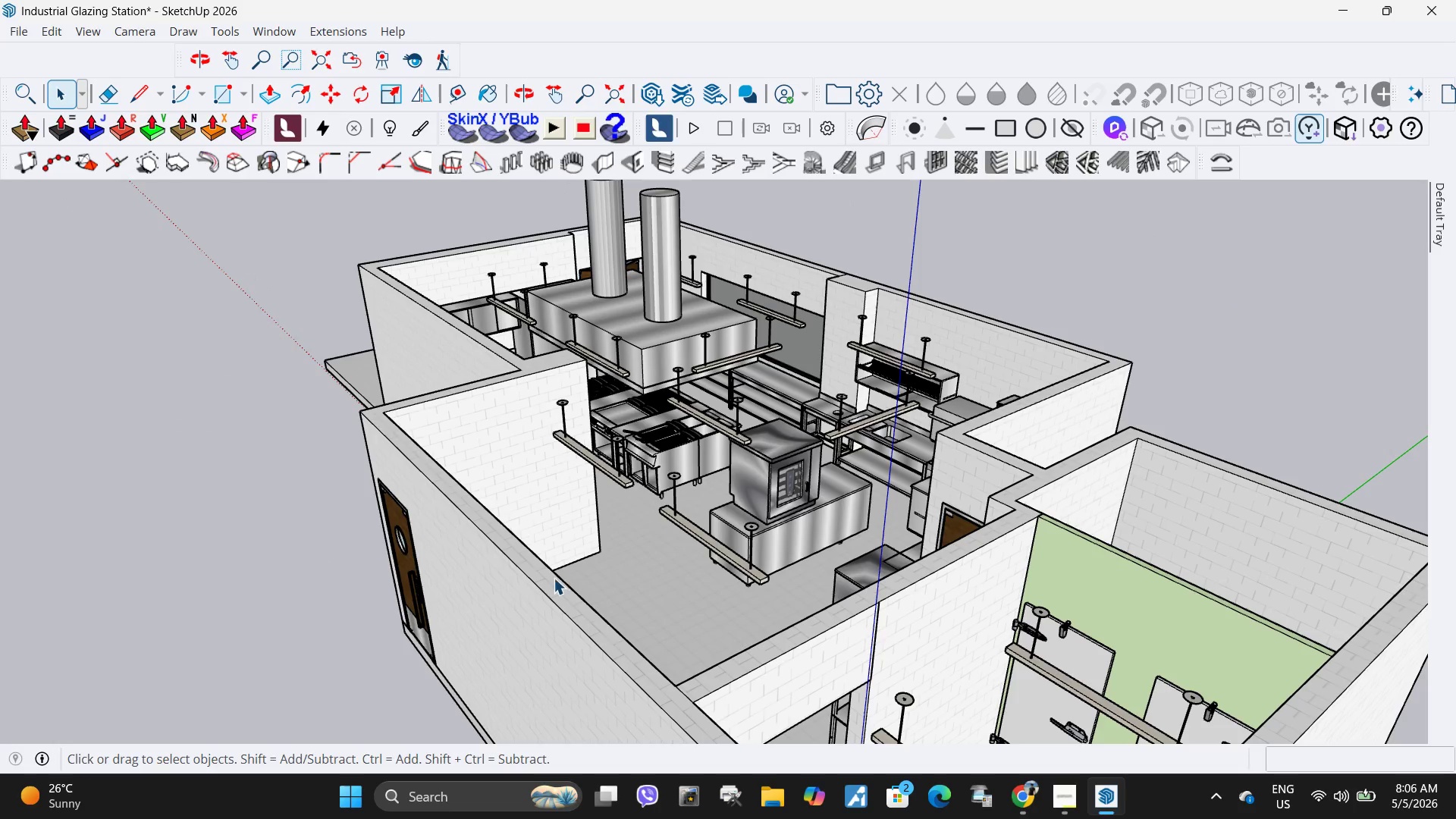 
scroll: coordinate [780, 527], scroll_direction: up, amount: 39.0
 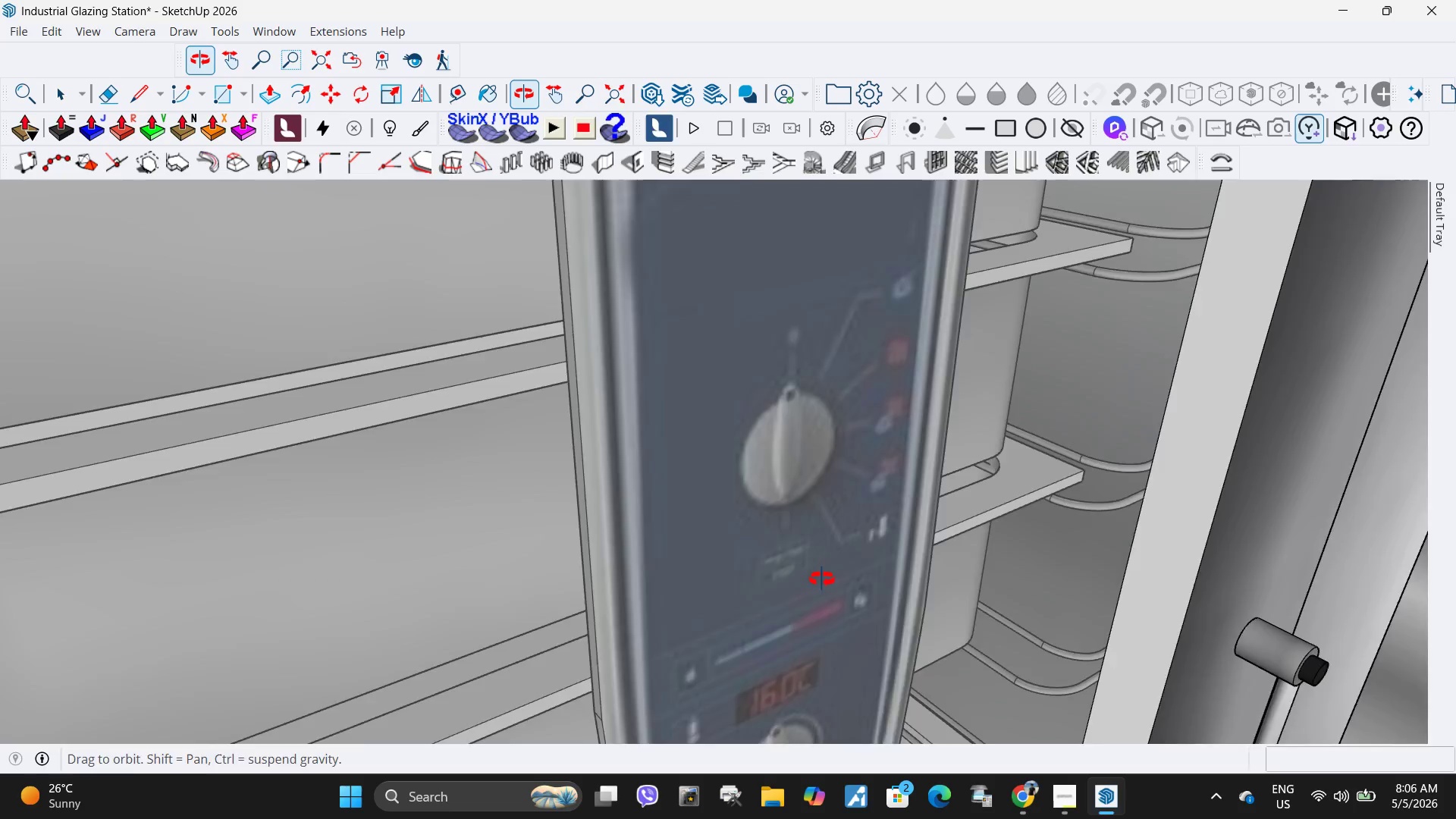 
double_click([761, 479])
 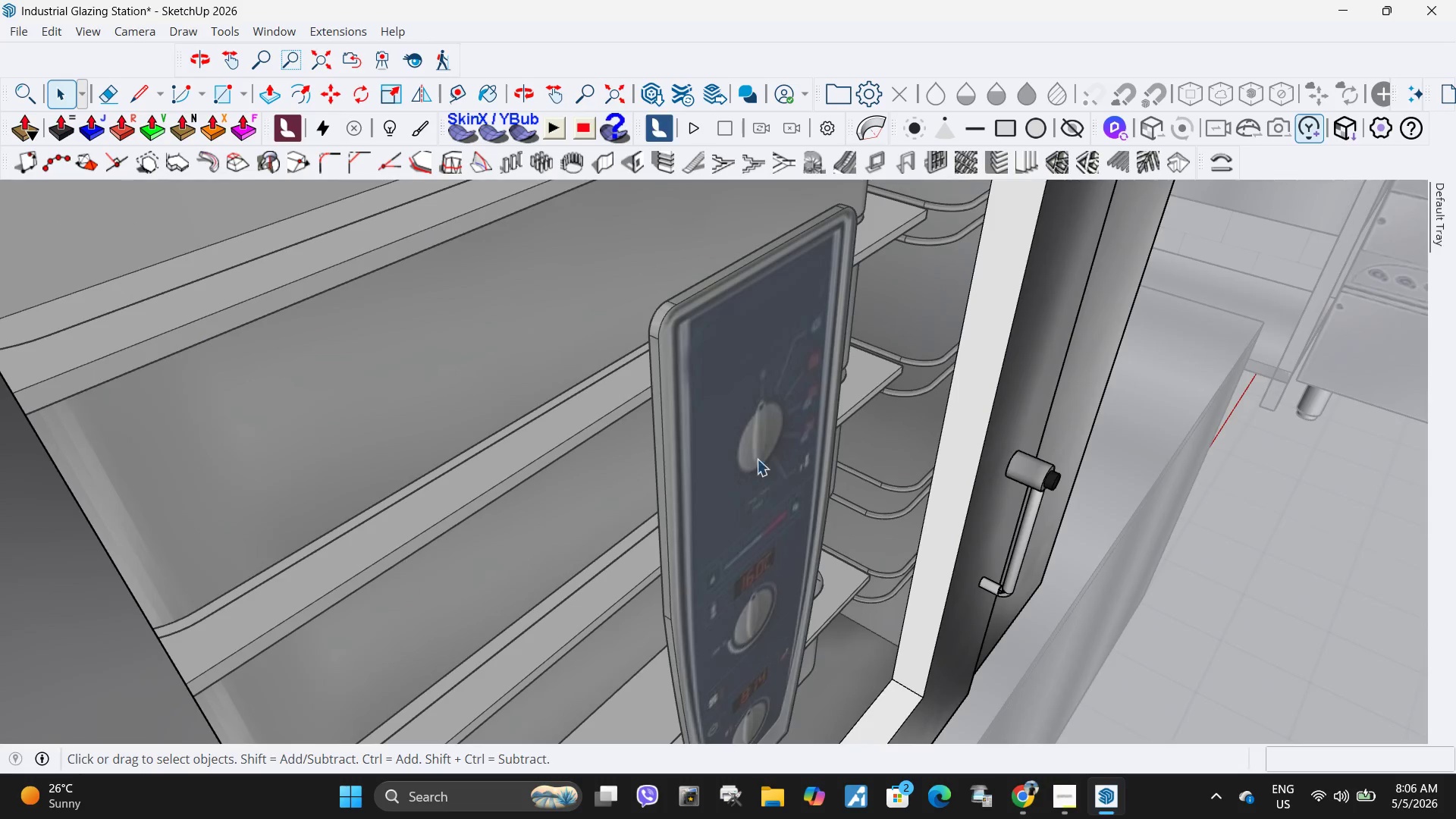 
scroll: coordinate [728, 444], scroll_direction: down, amount: 6.0
 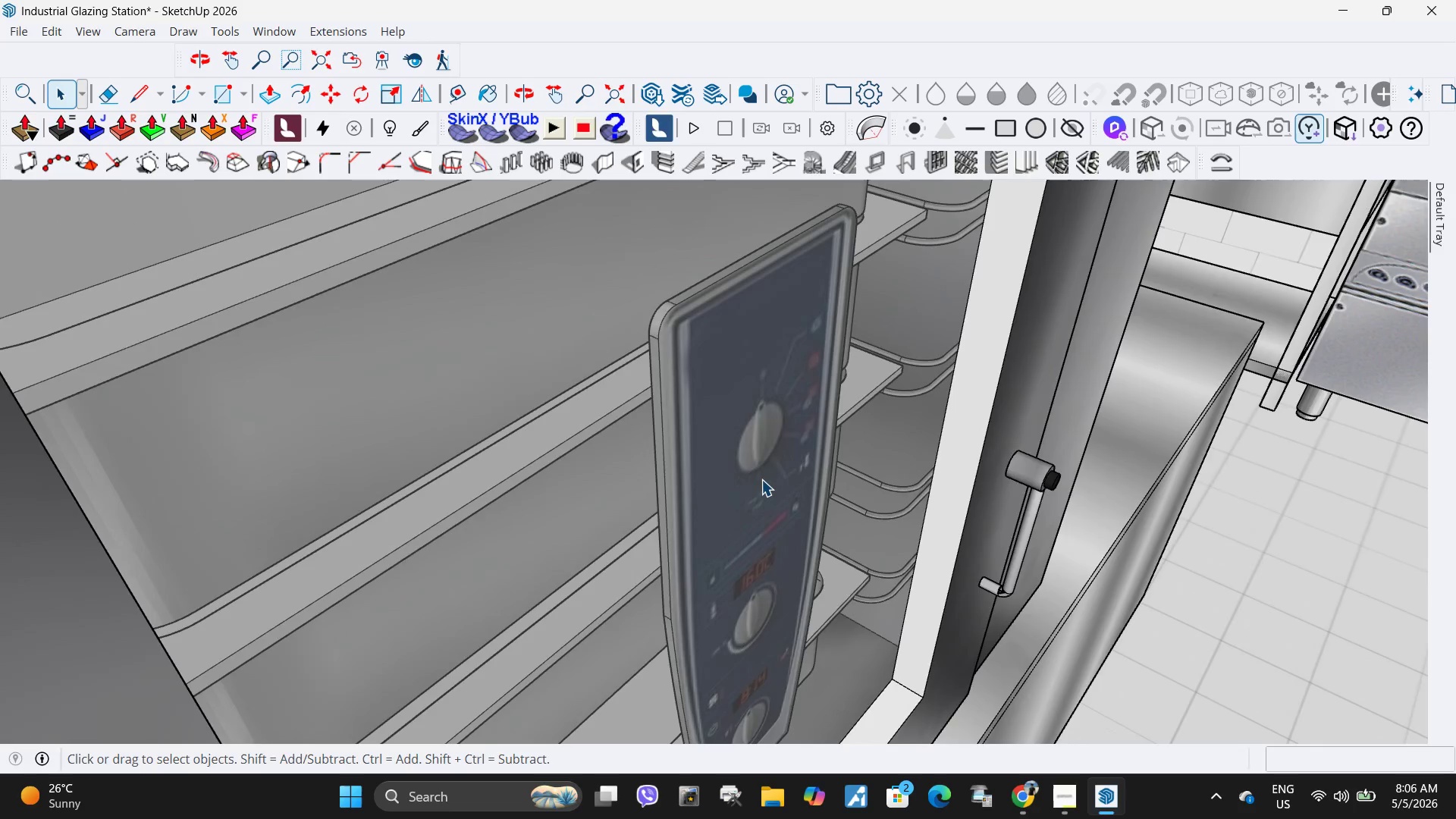 
triple_click([743, 429])
 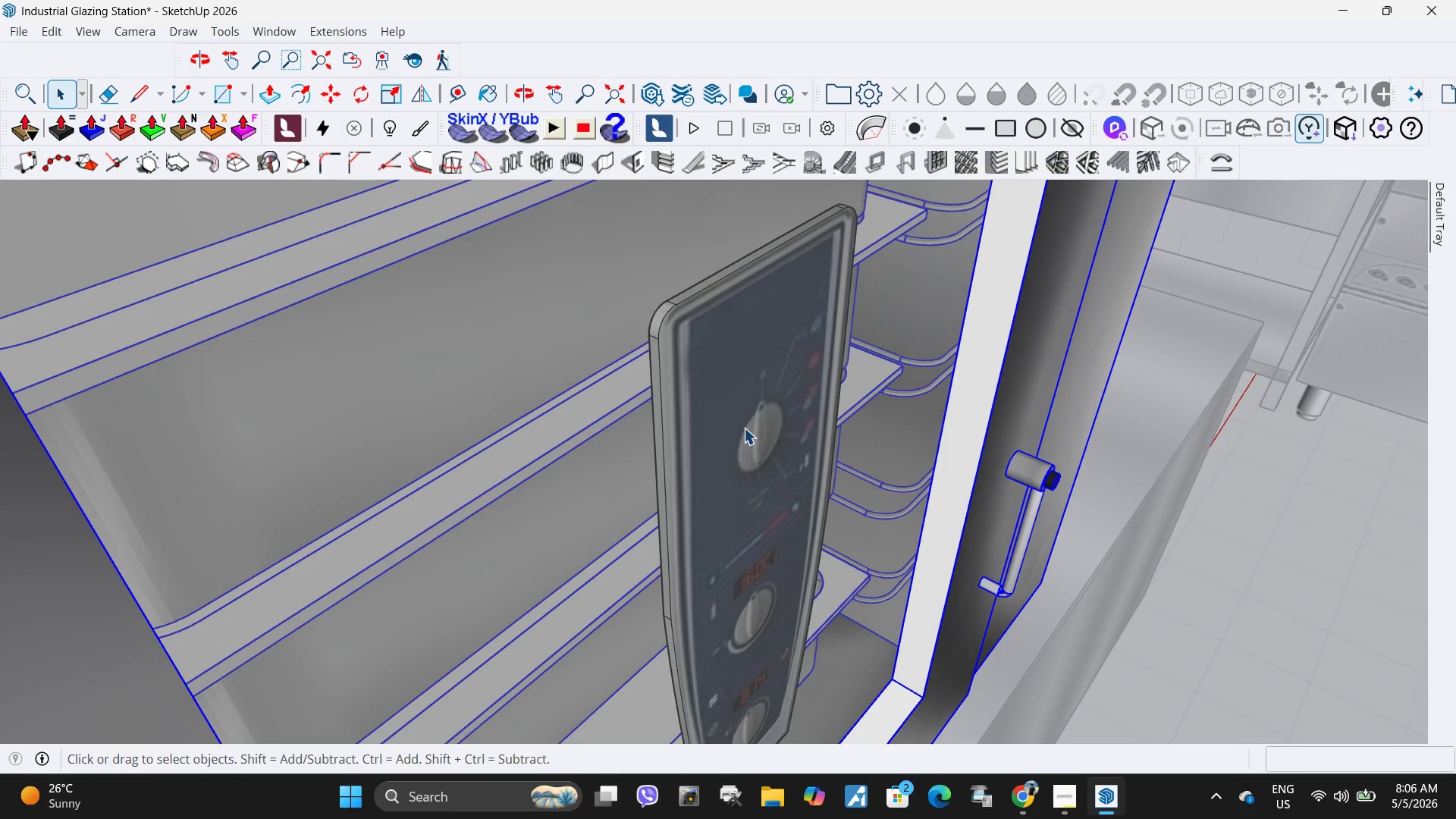 
left_click([744, 428])
 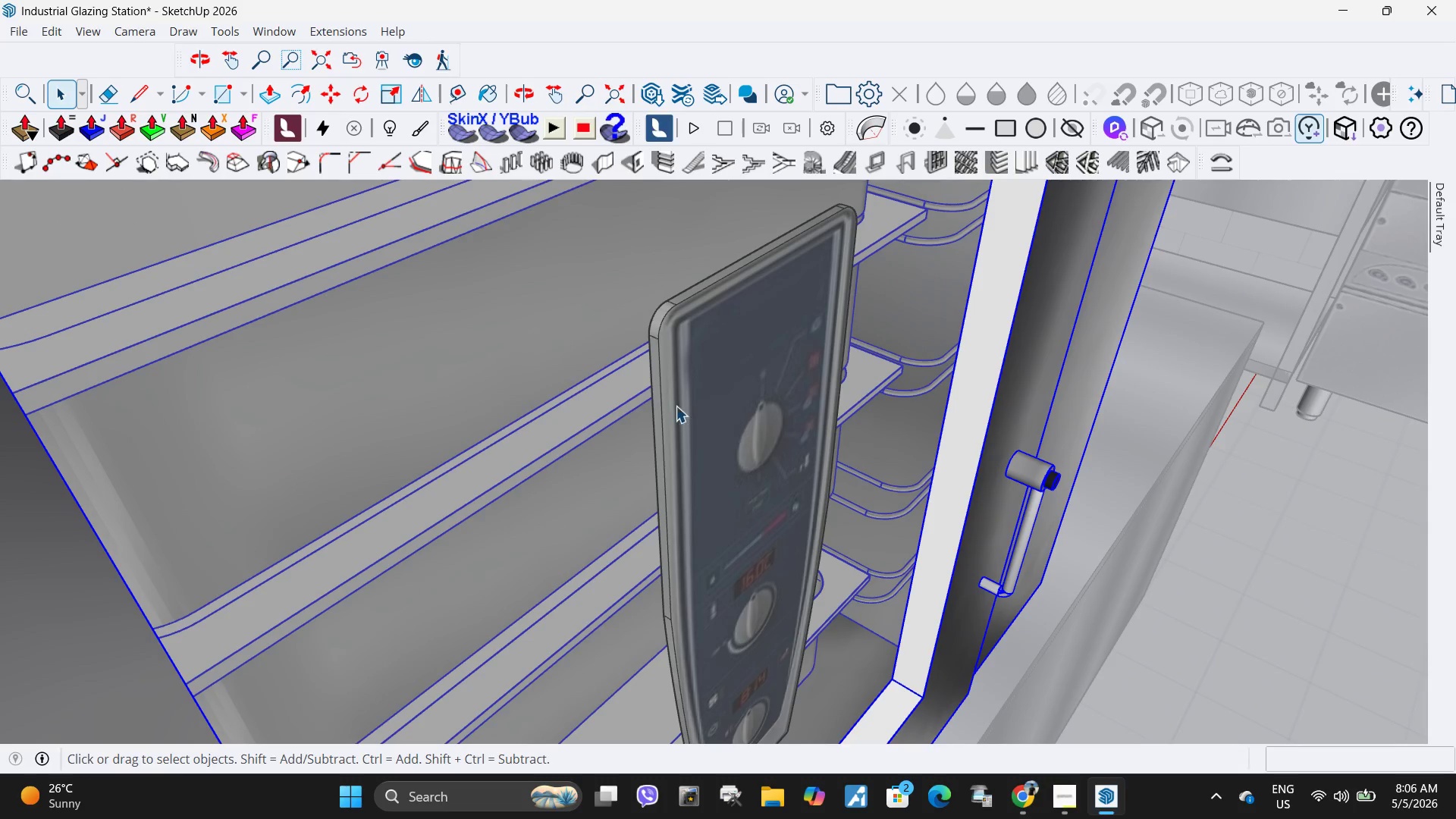 
left_click_drag(start_coordinate=[675, 406], to_coordinate=[719, 420])
 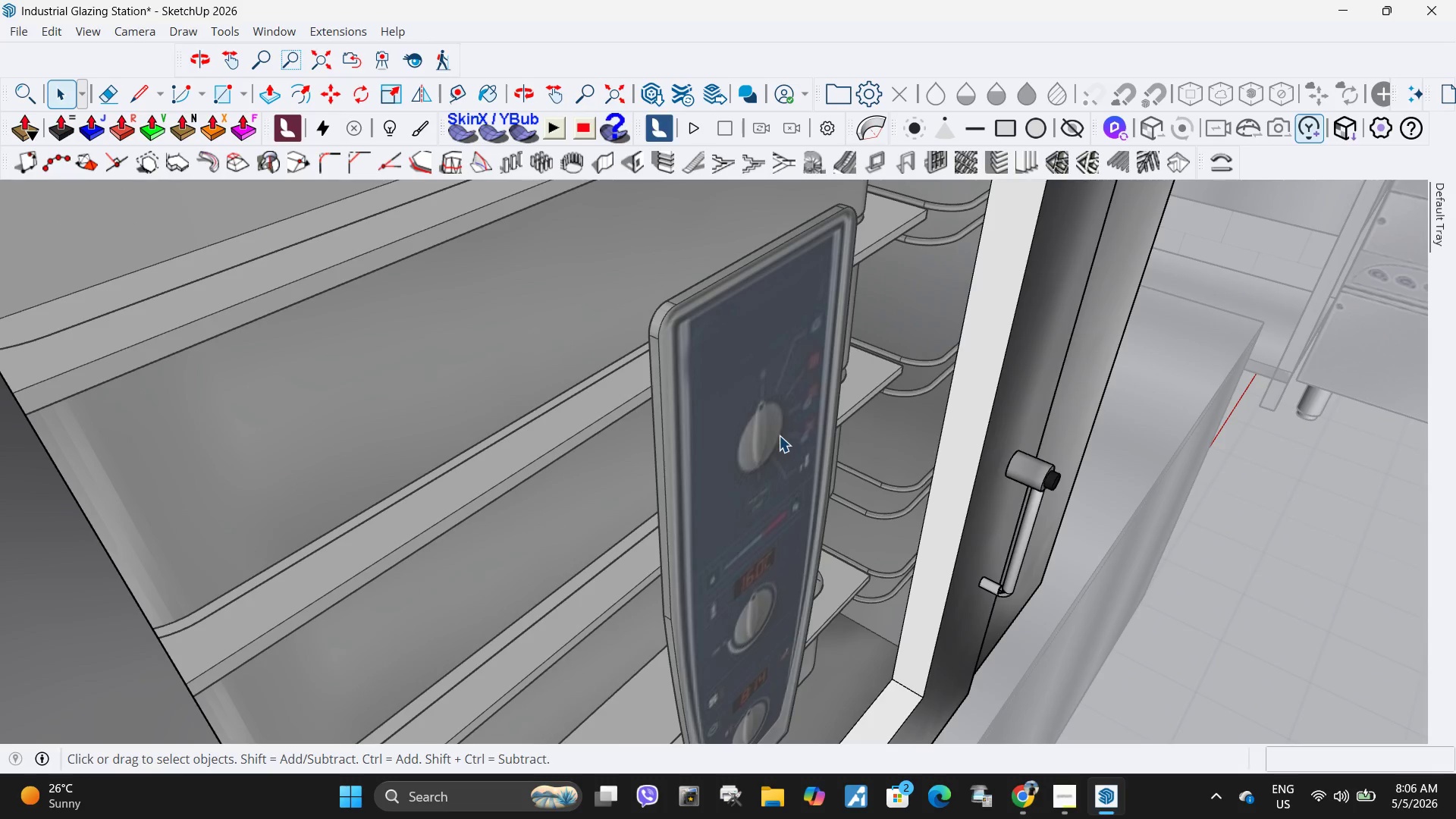 
triple_click([779, 435])
 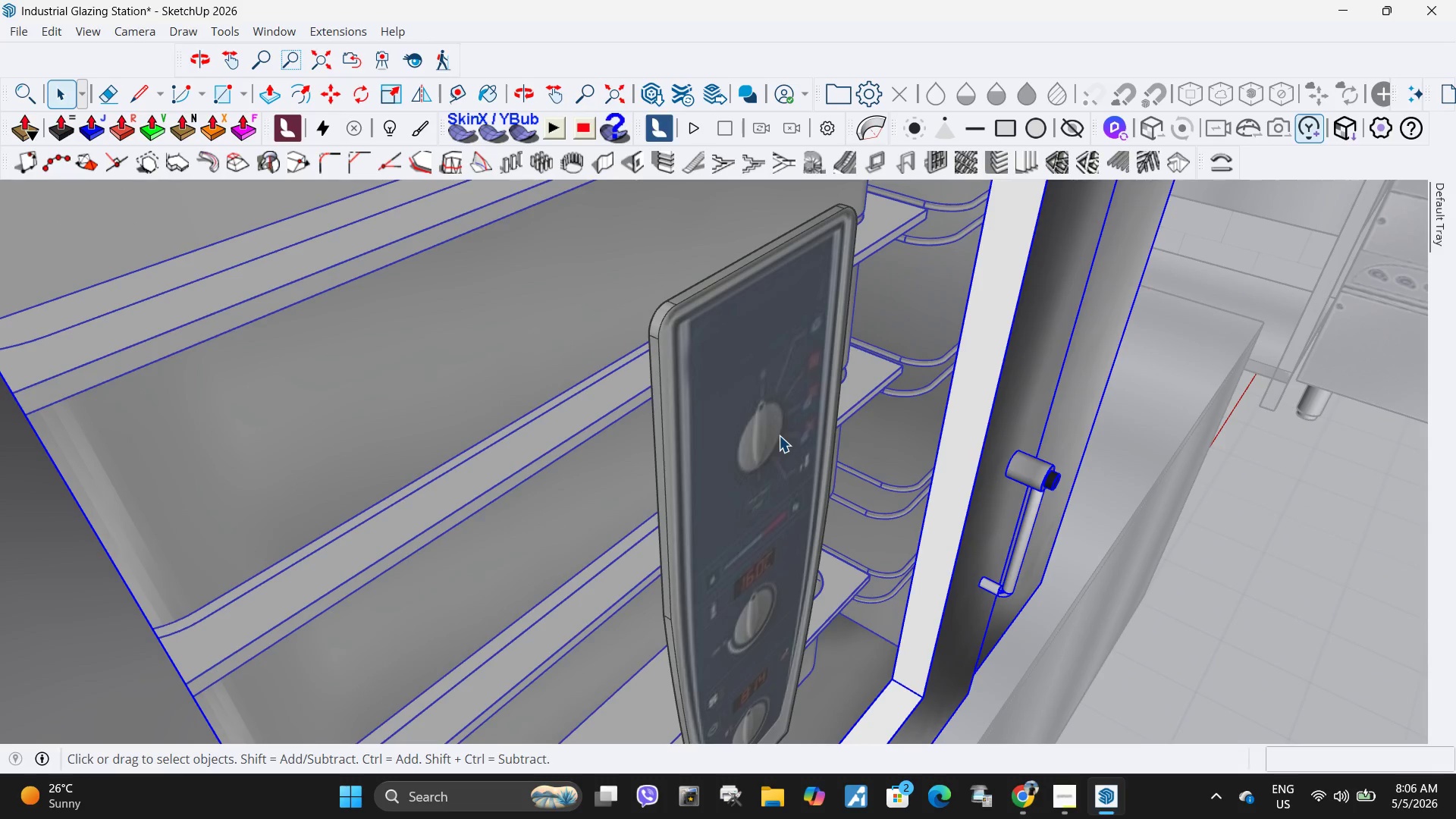 
key(Escape)
 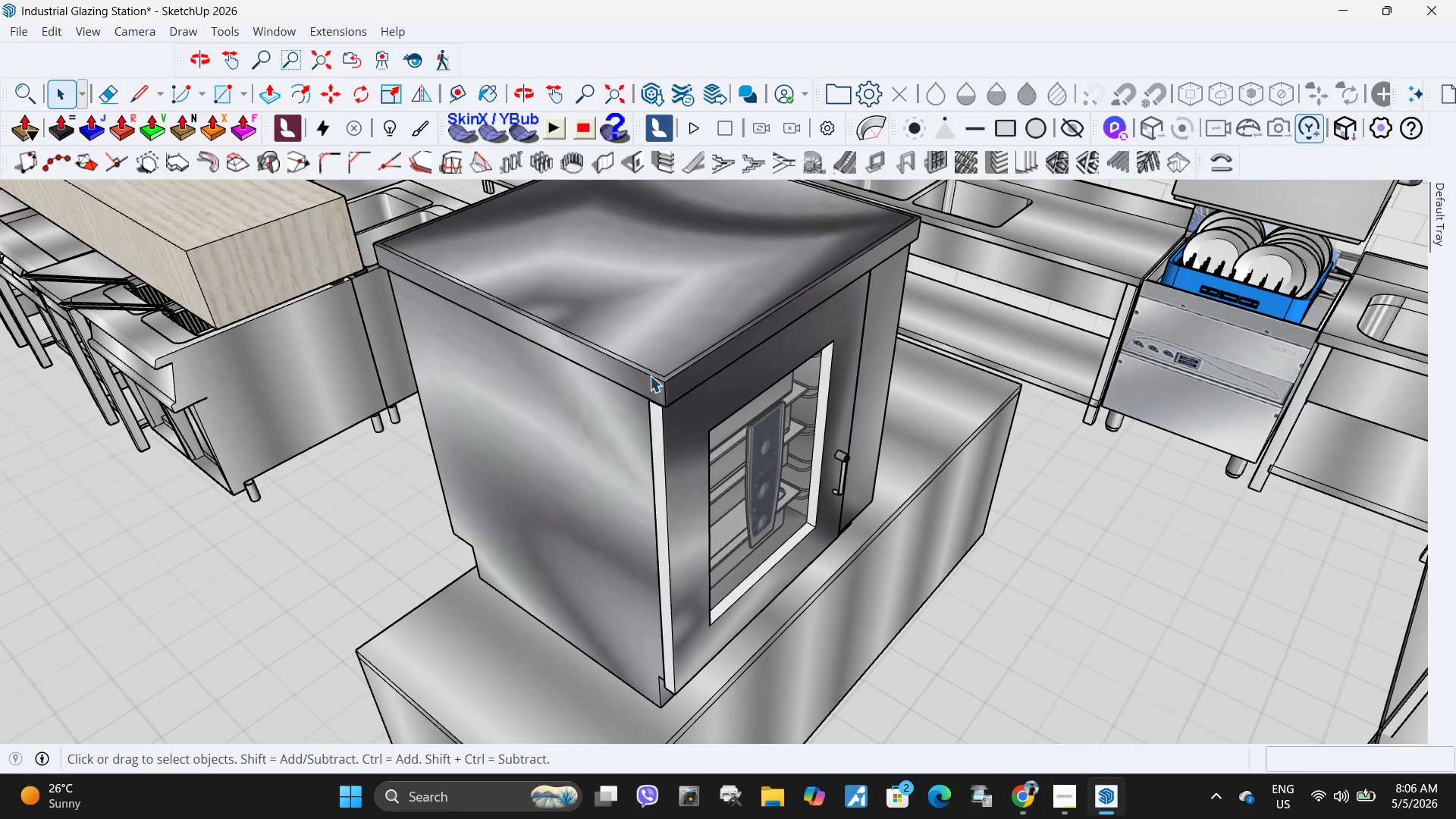 
key(Escape)
 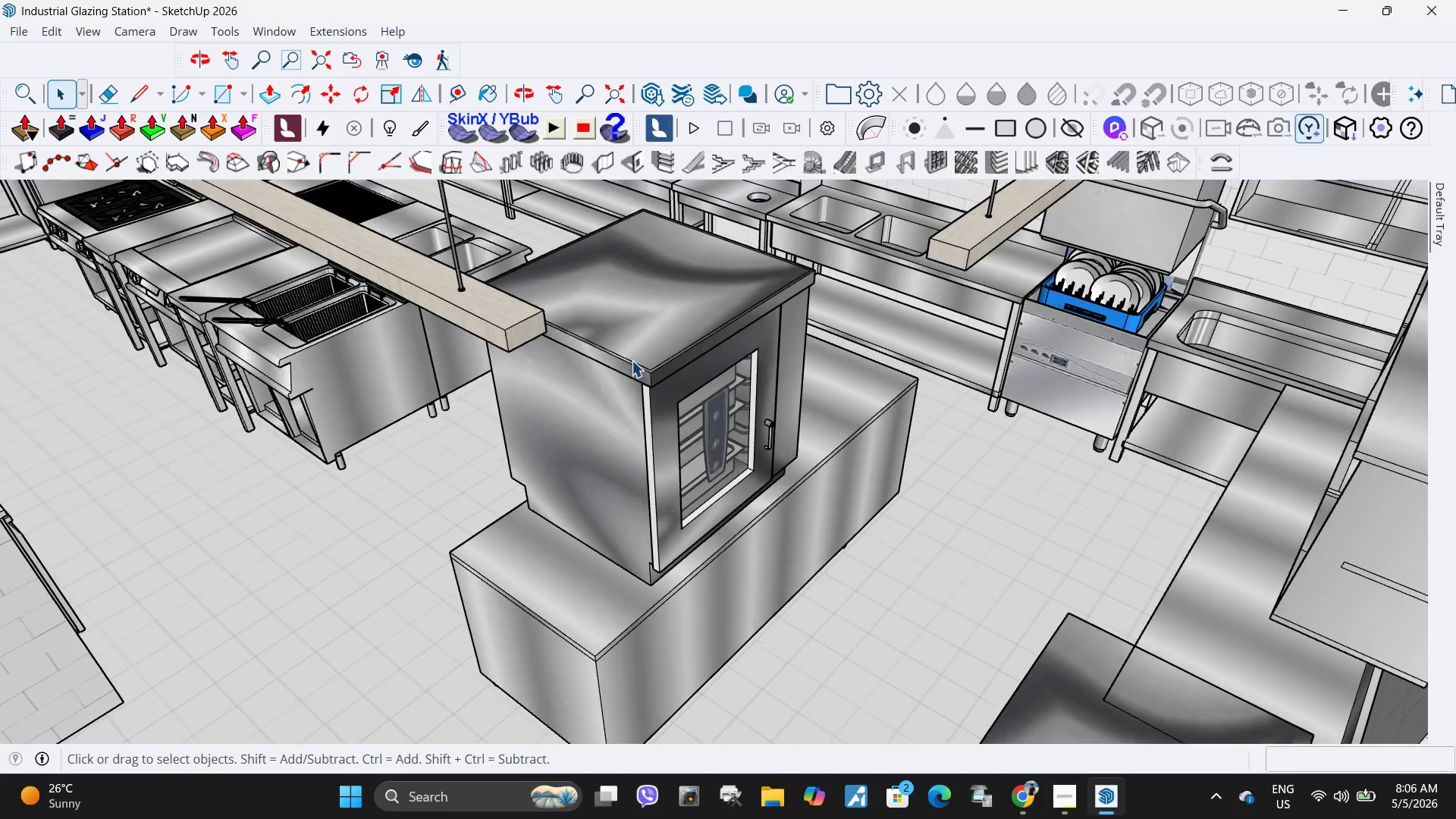 
key(Escape)
 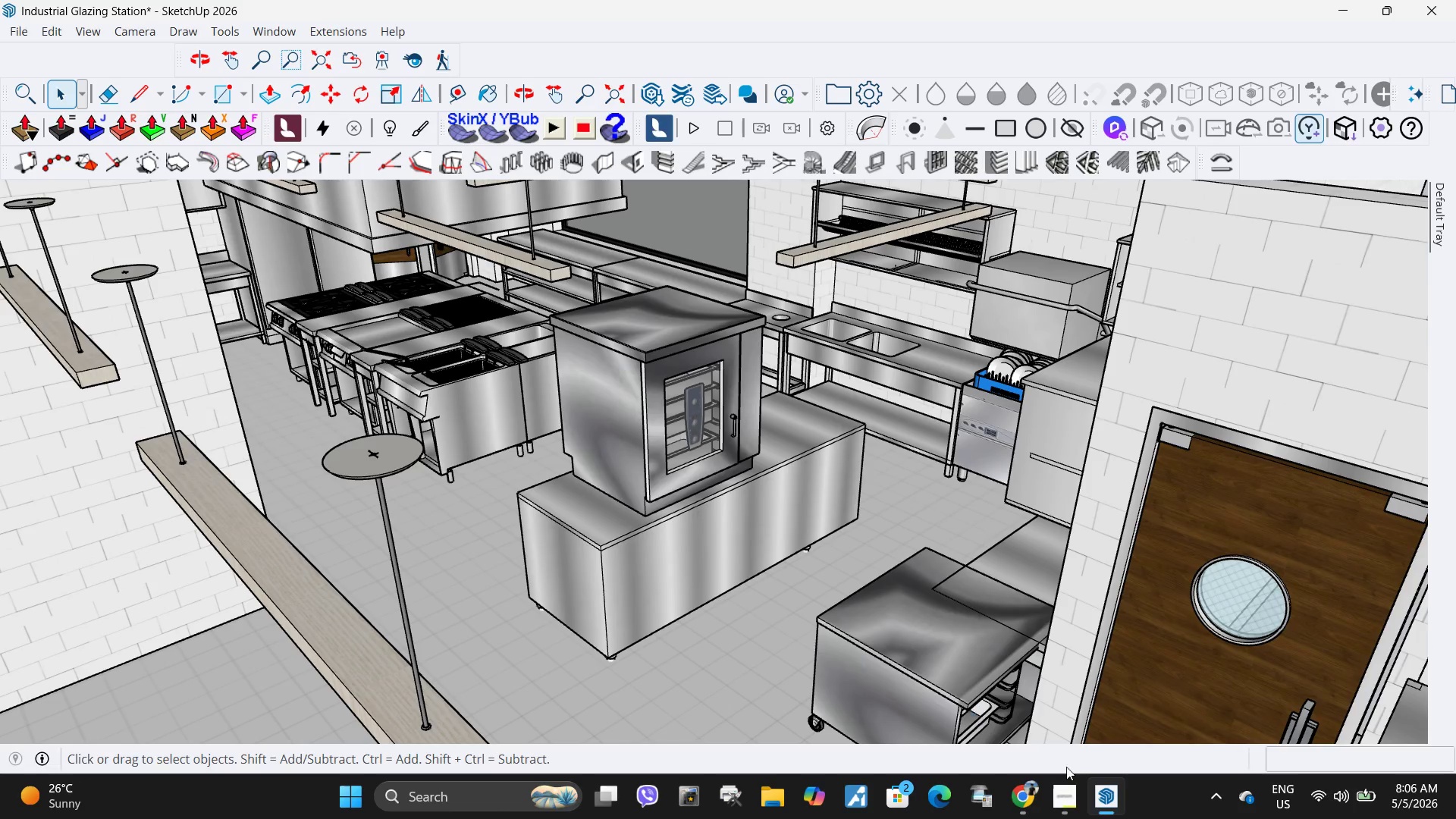 
scroll: coordinate [641, 380], scroll_direction: down, amount: 30.0
 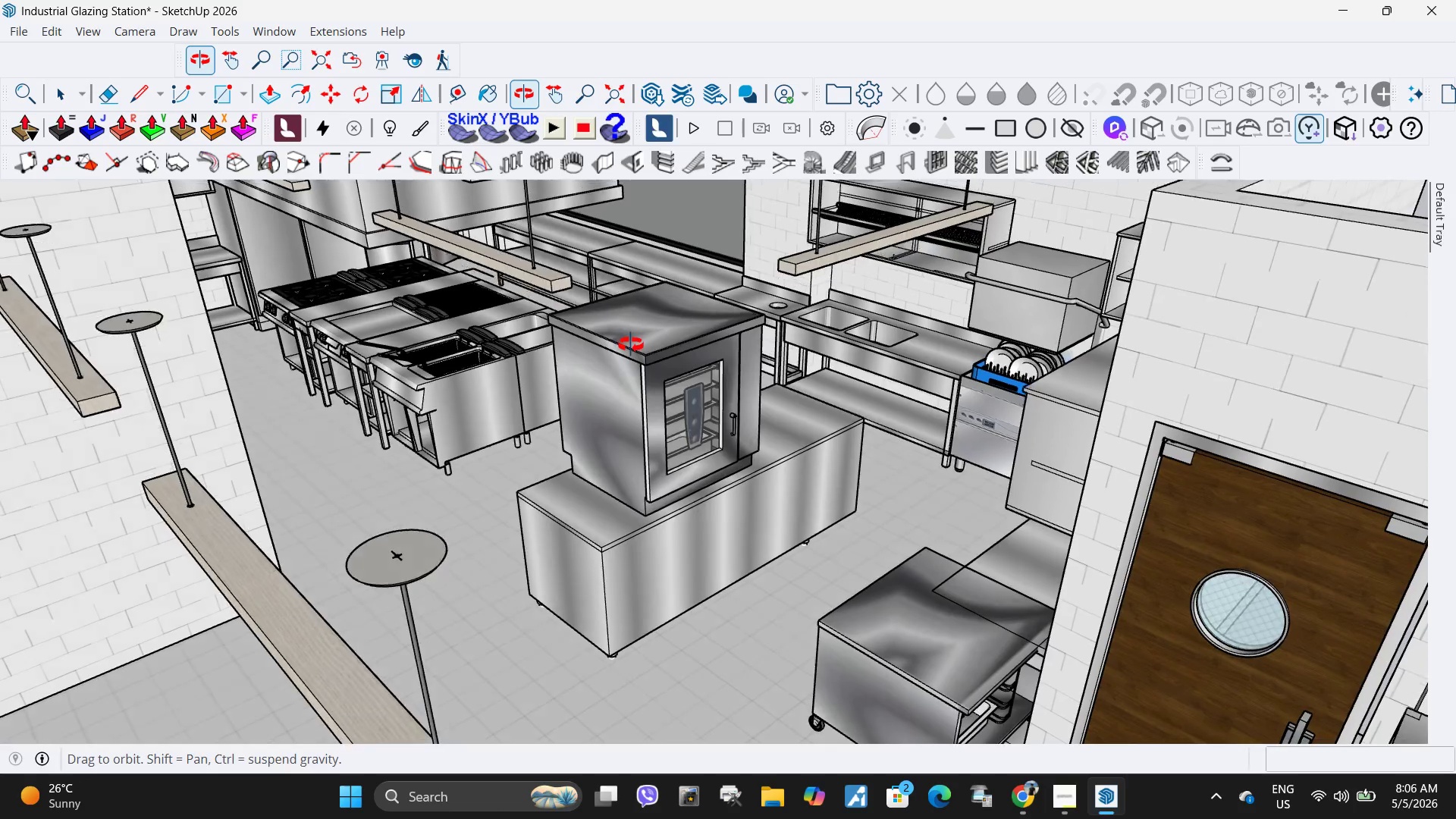 
left_click([1065, 792])